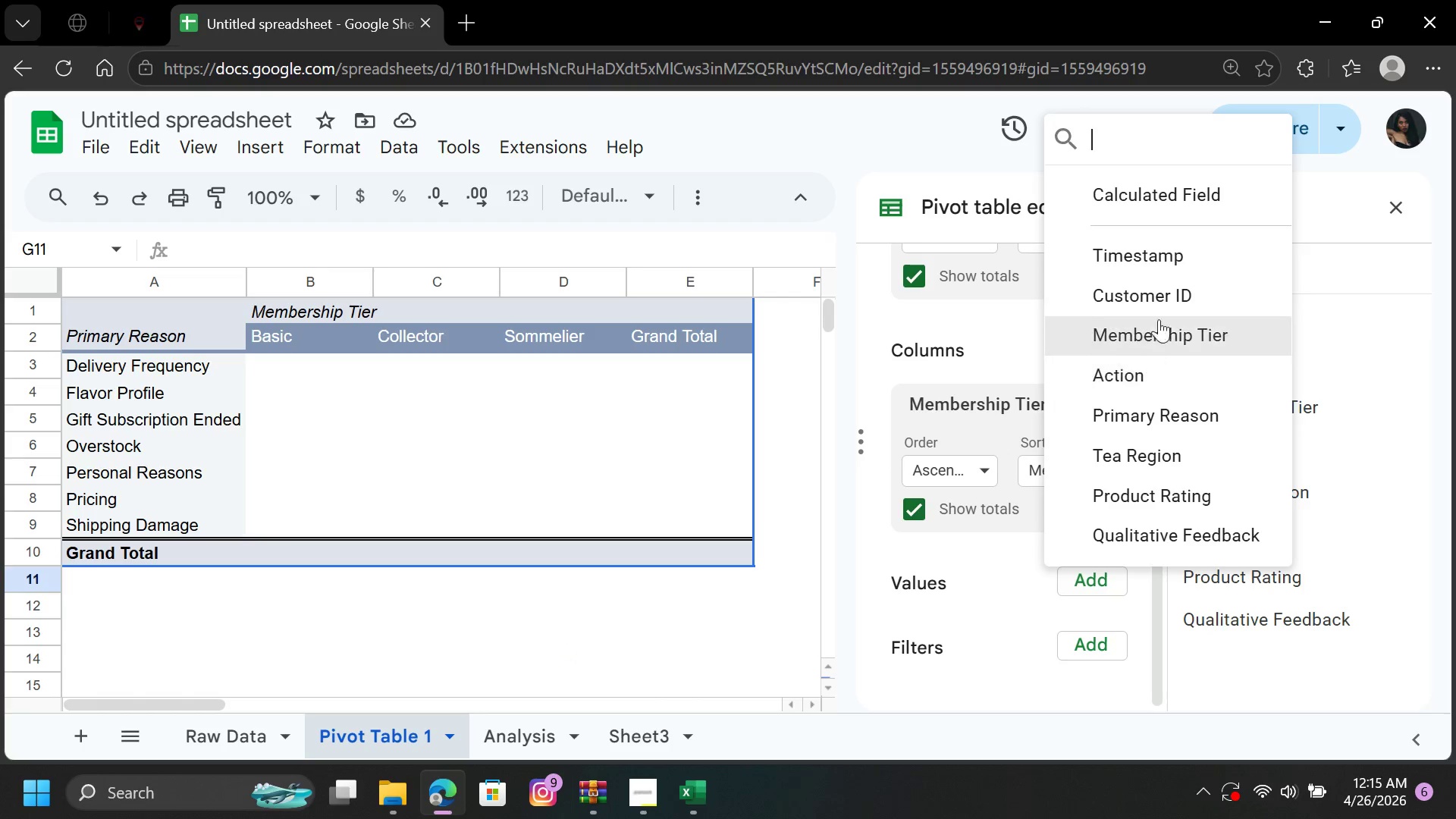 
left_click([1165, 304])
 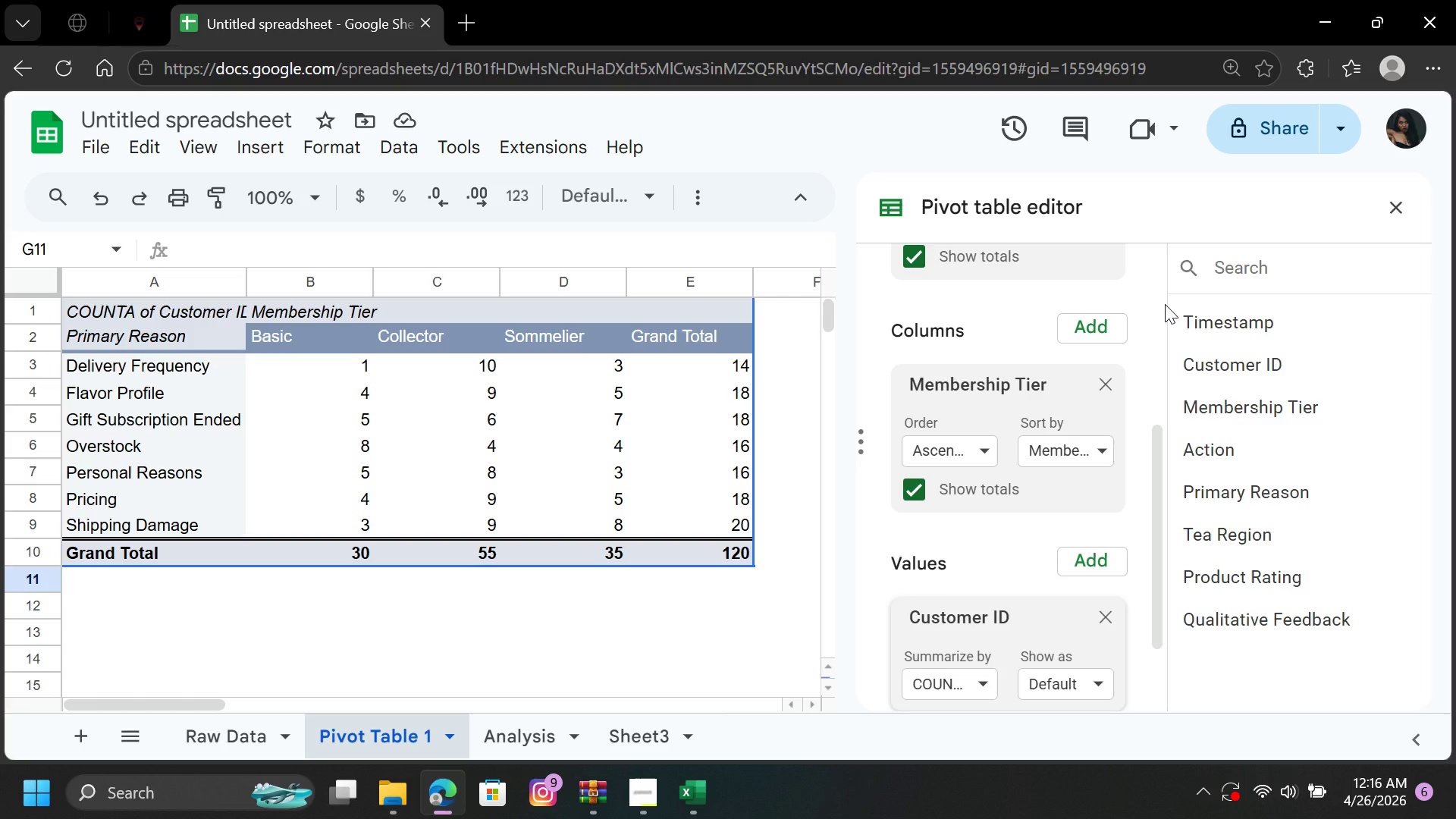 
wait(18.67)
 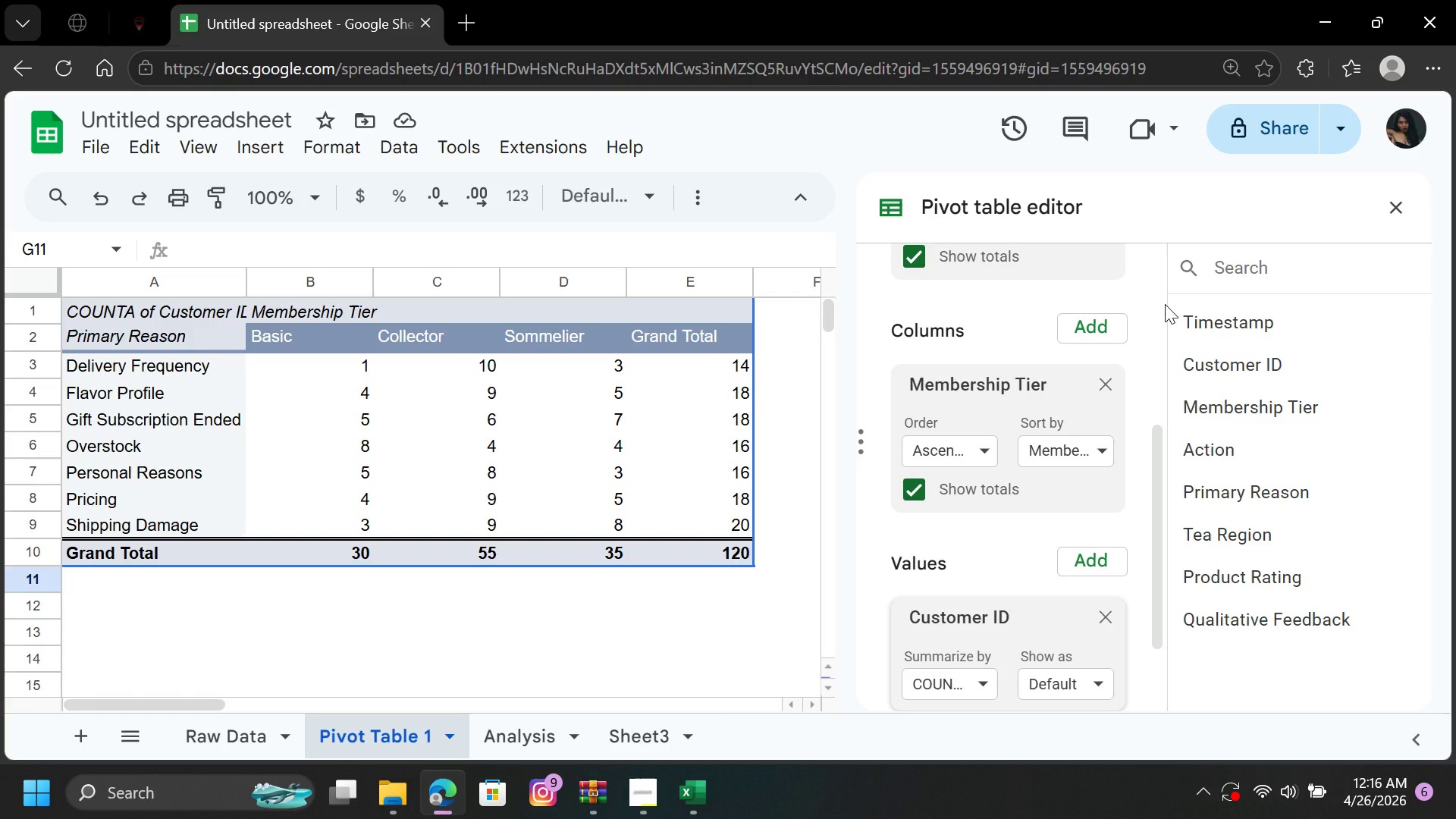 
double_click([426, 739])
 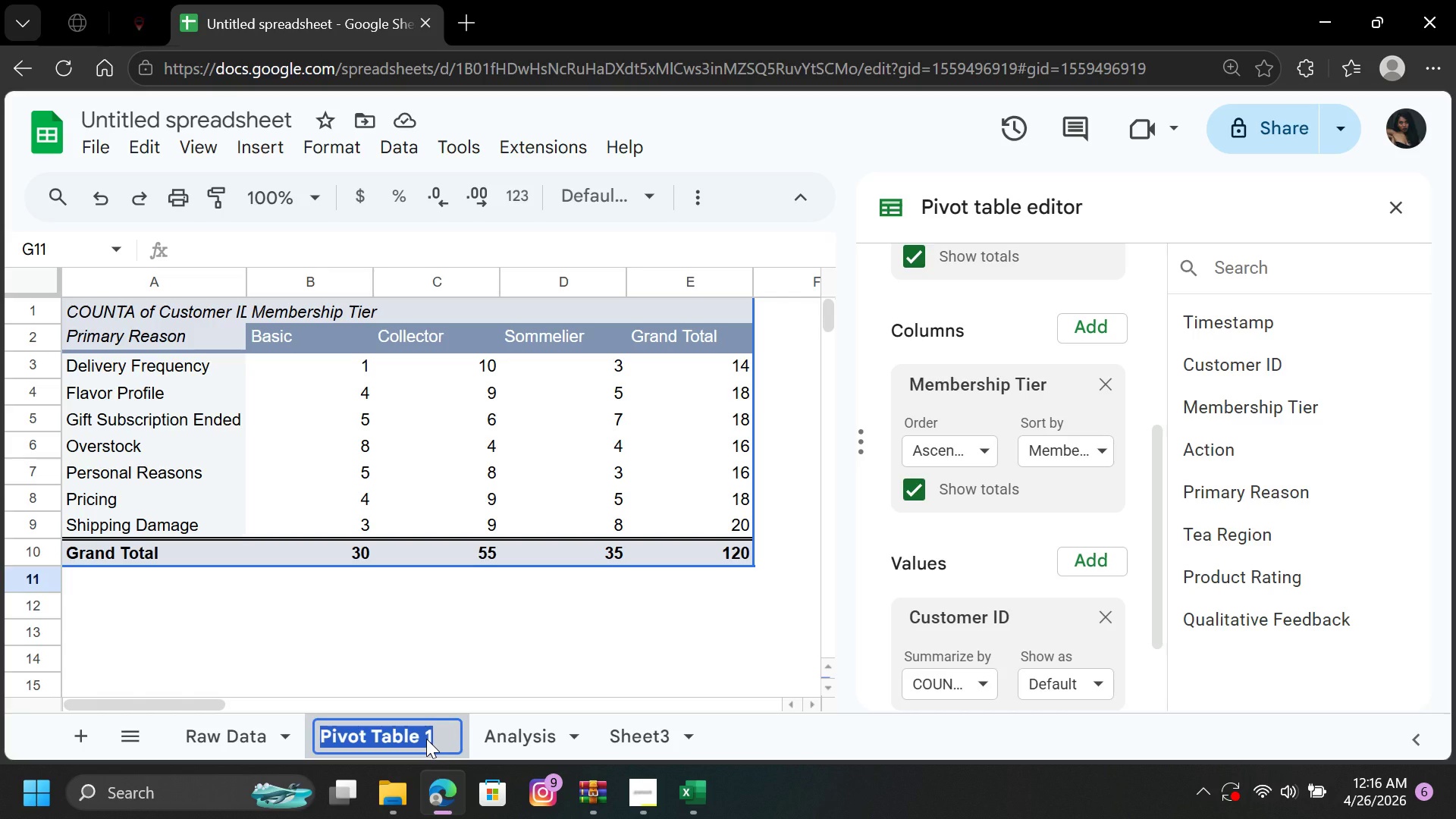 
left_click([426, 739])
 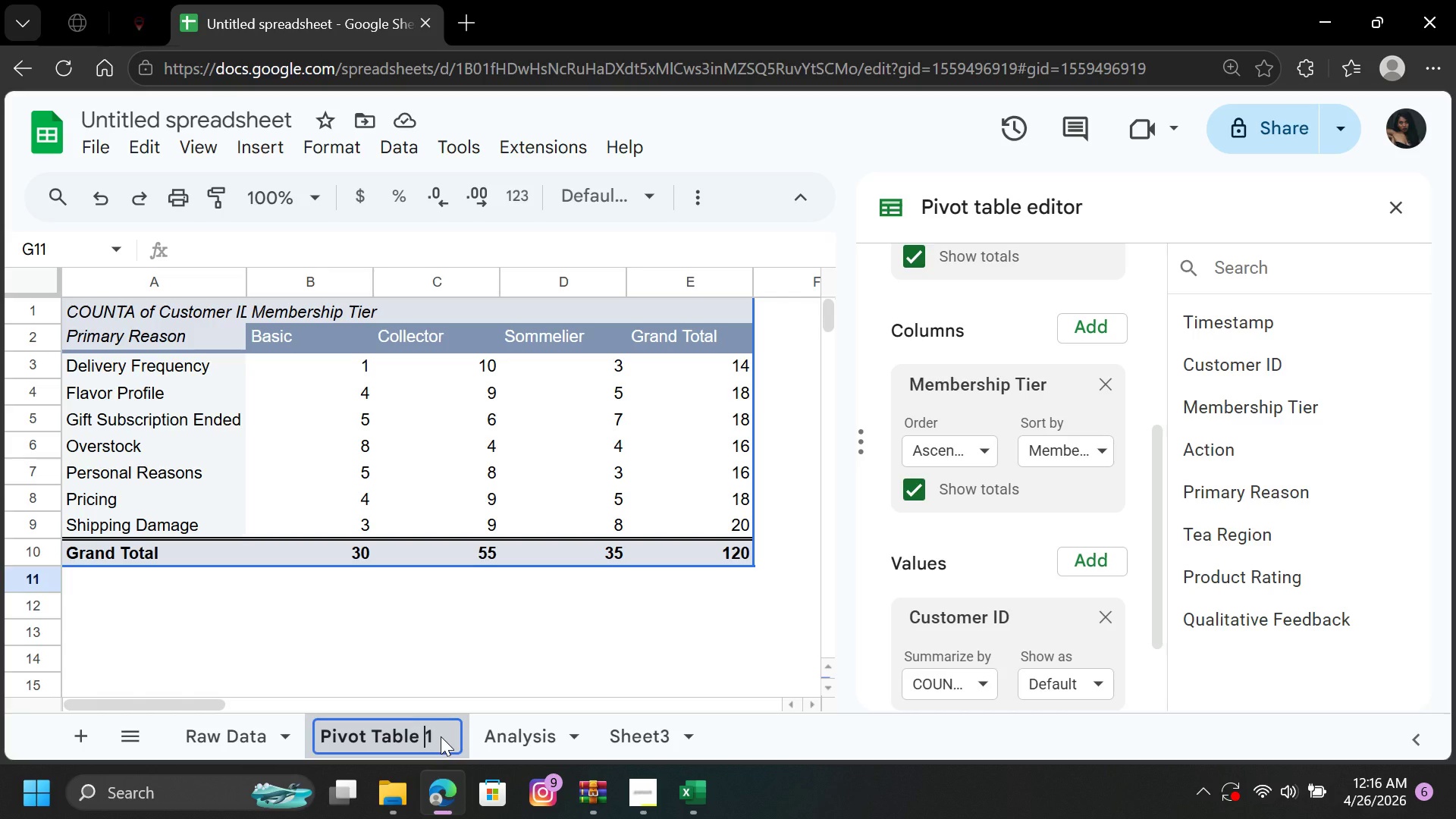 
key(ArrowRight)
 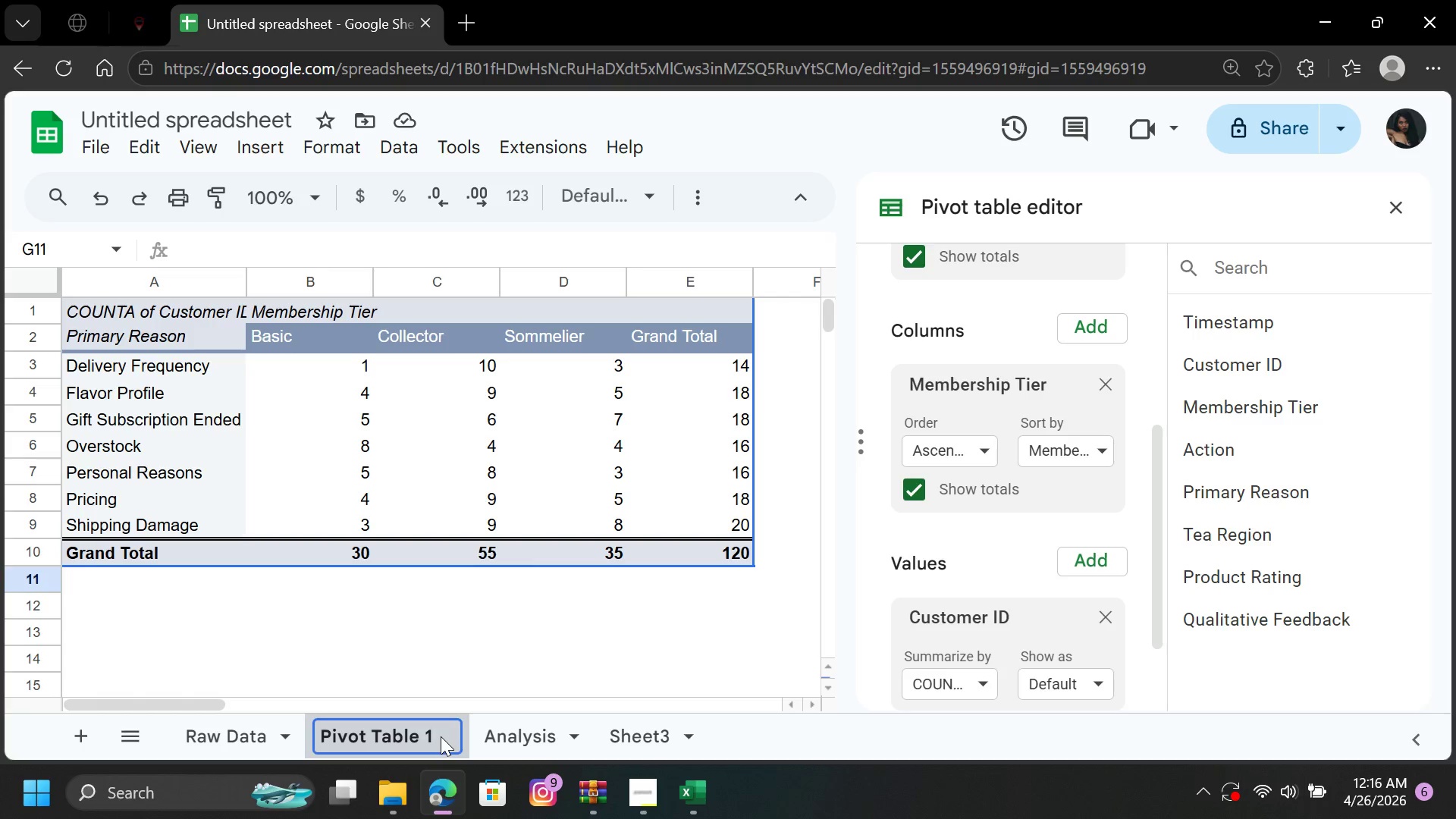 
key(Backspace)
 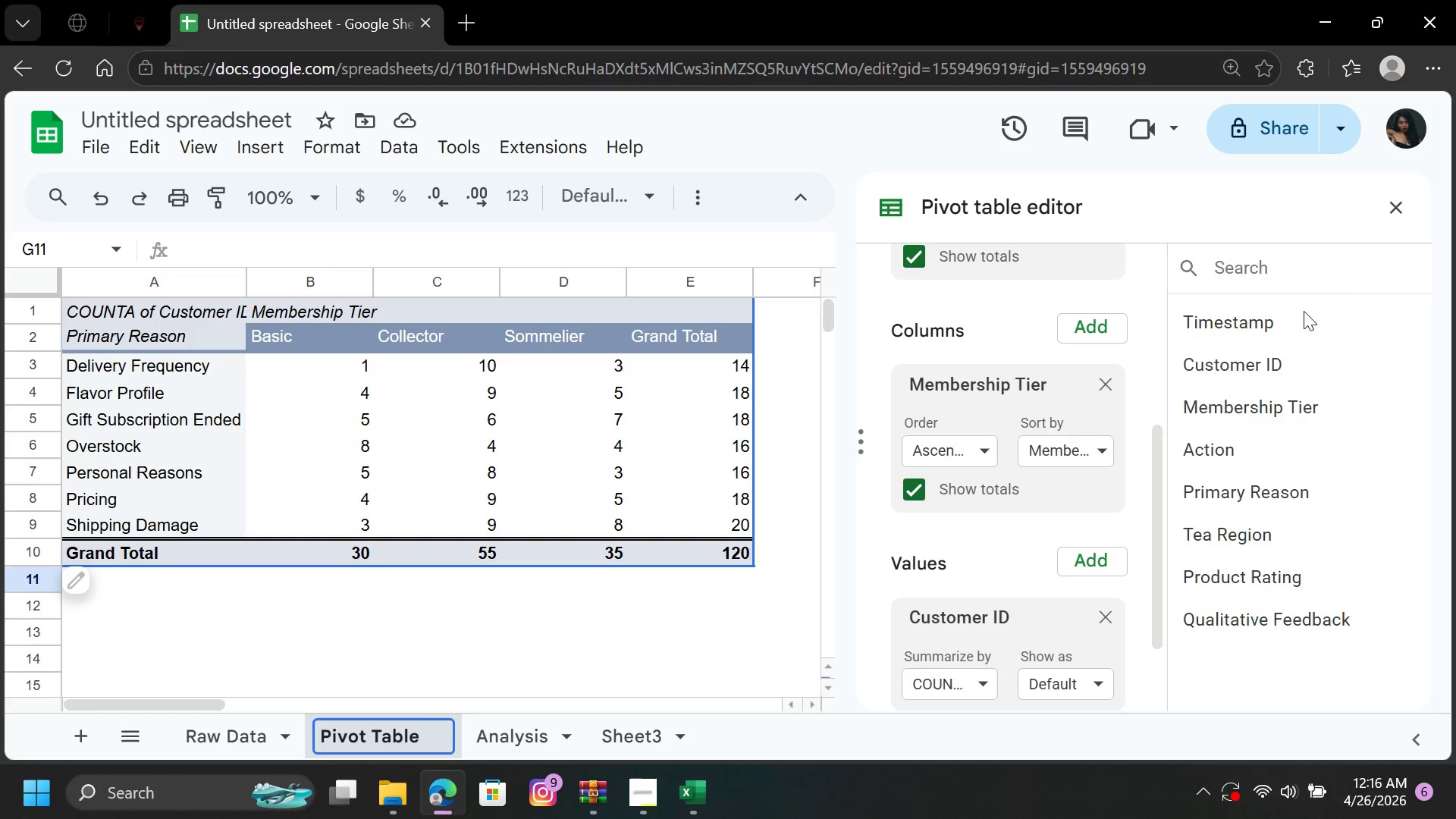 
left_click([1389, 199])
 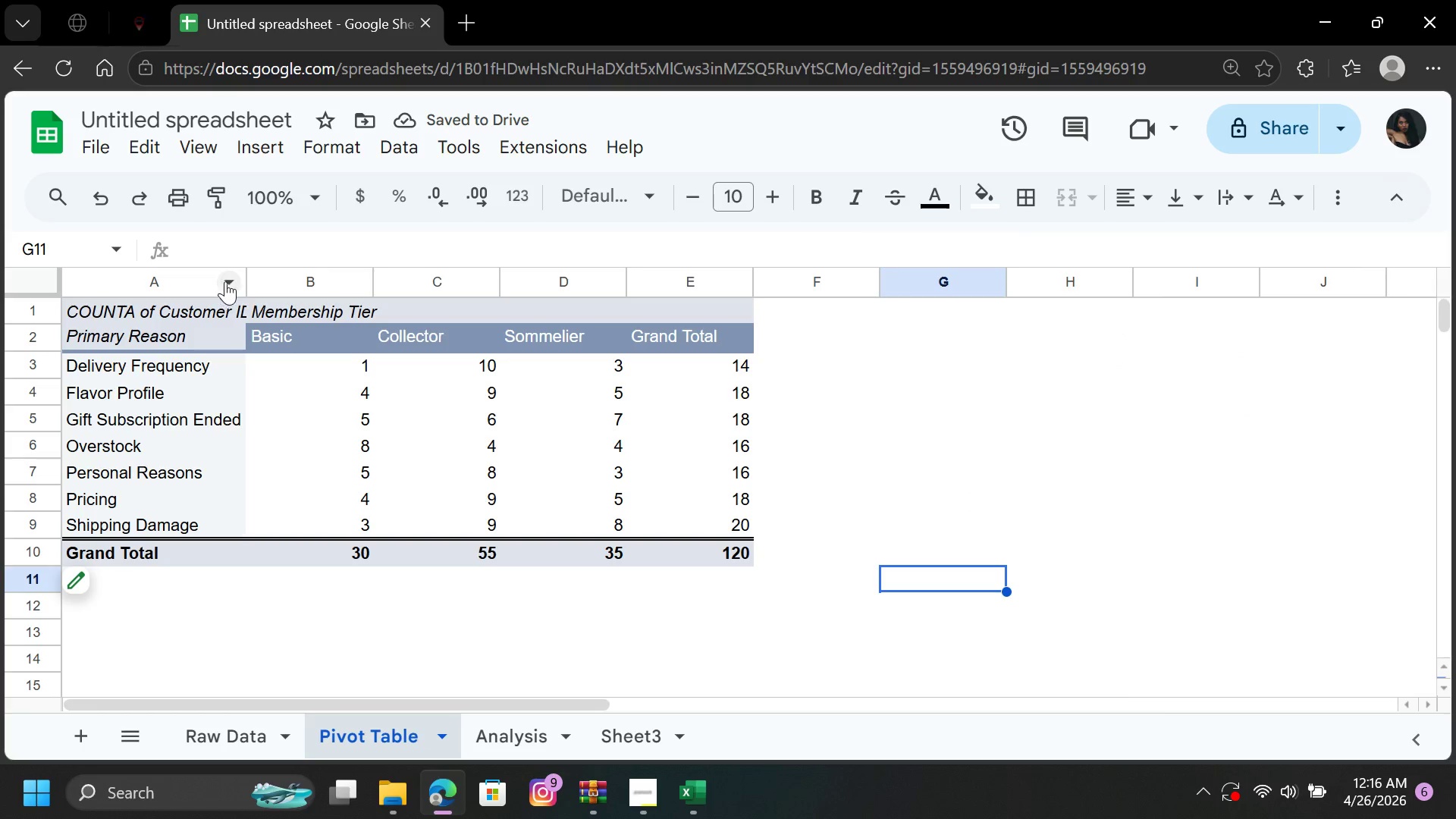 
wait(5.52)
 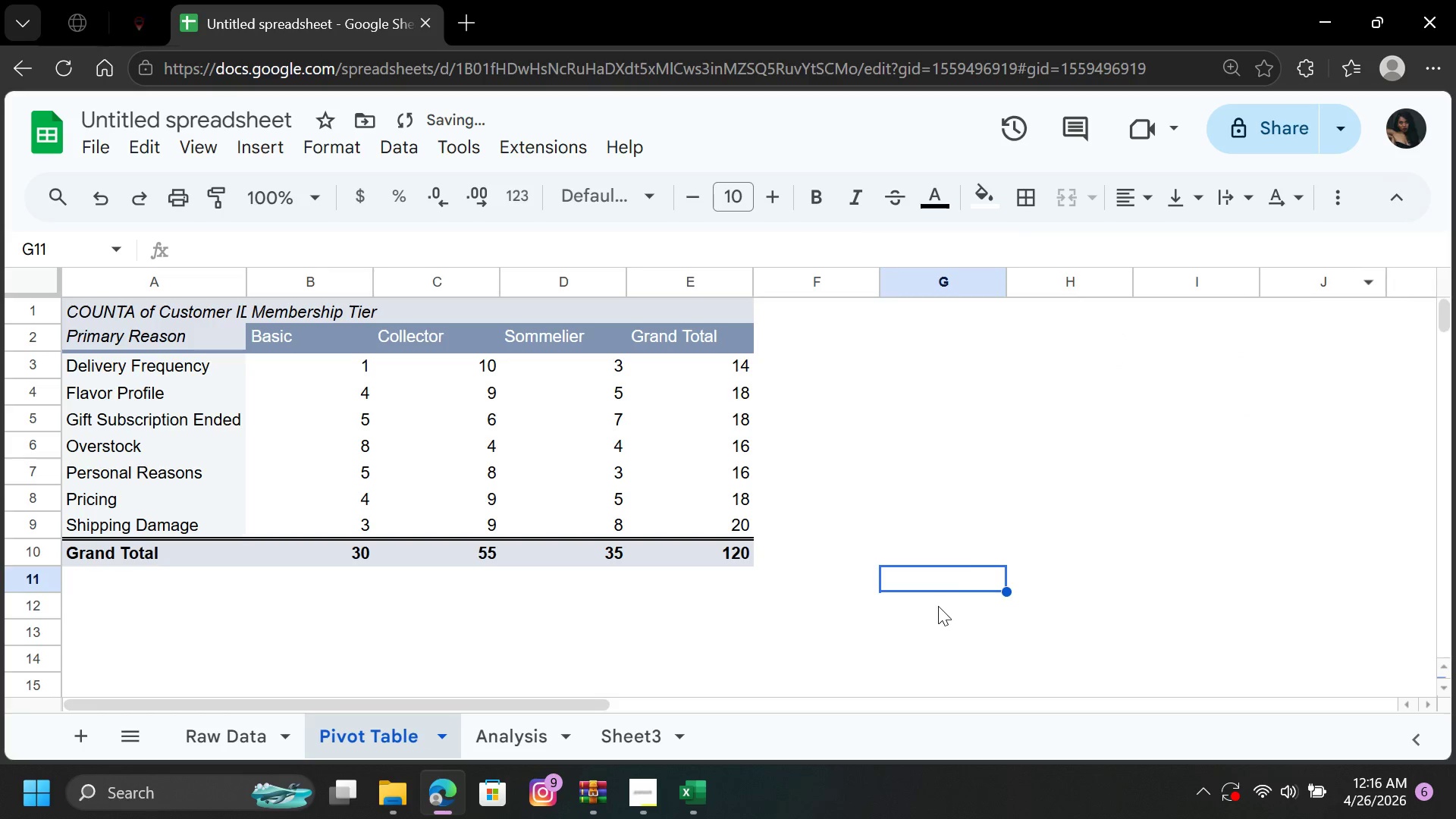 
double_click([247, 276])
 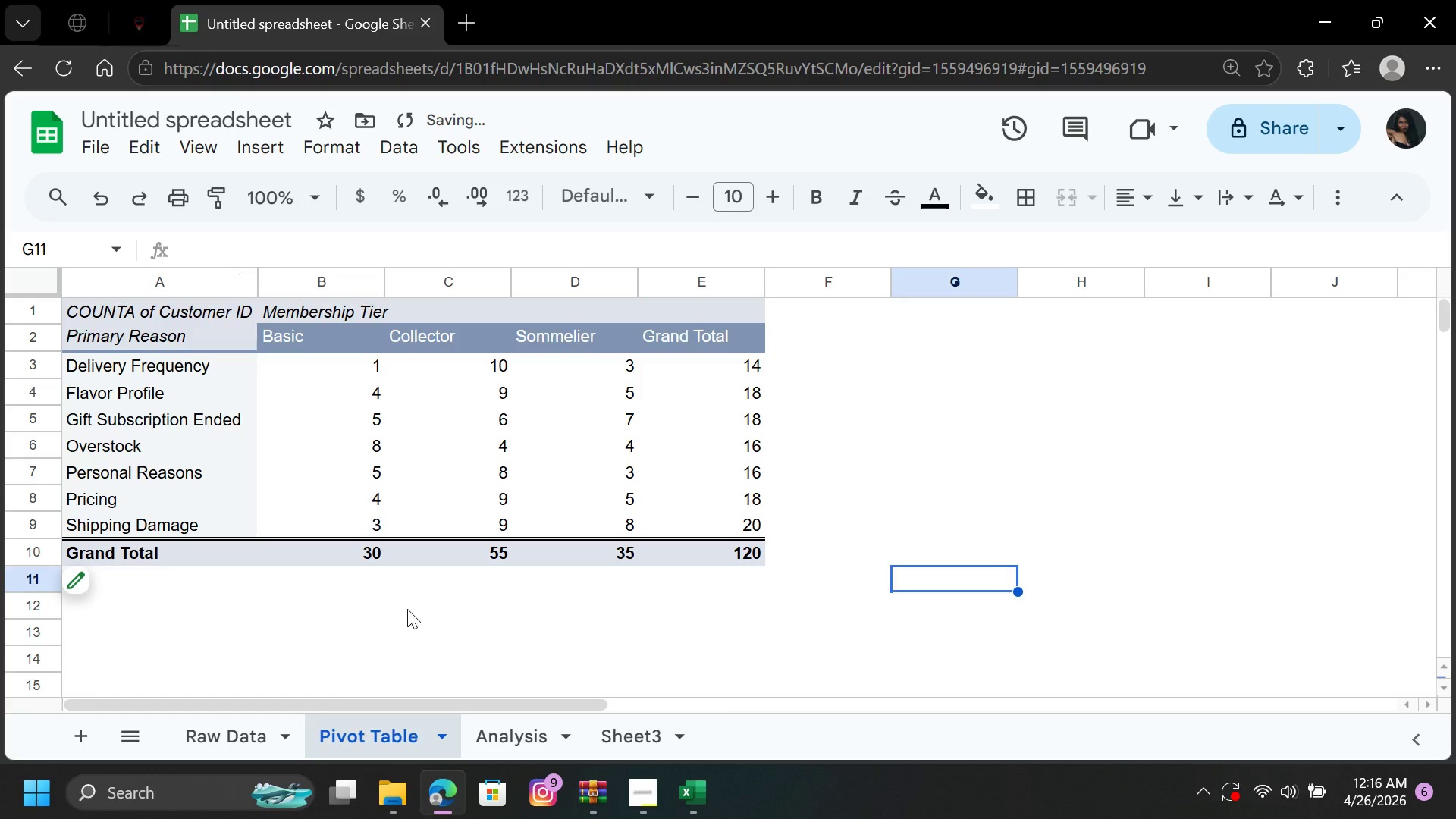 
left_click([416, 629])
 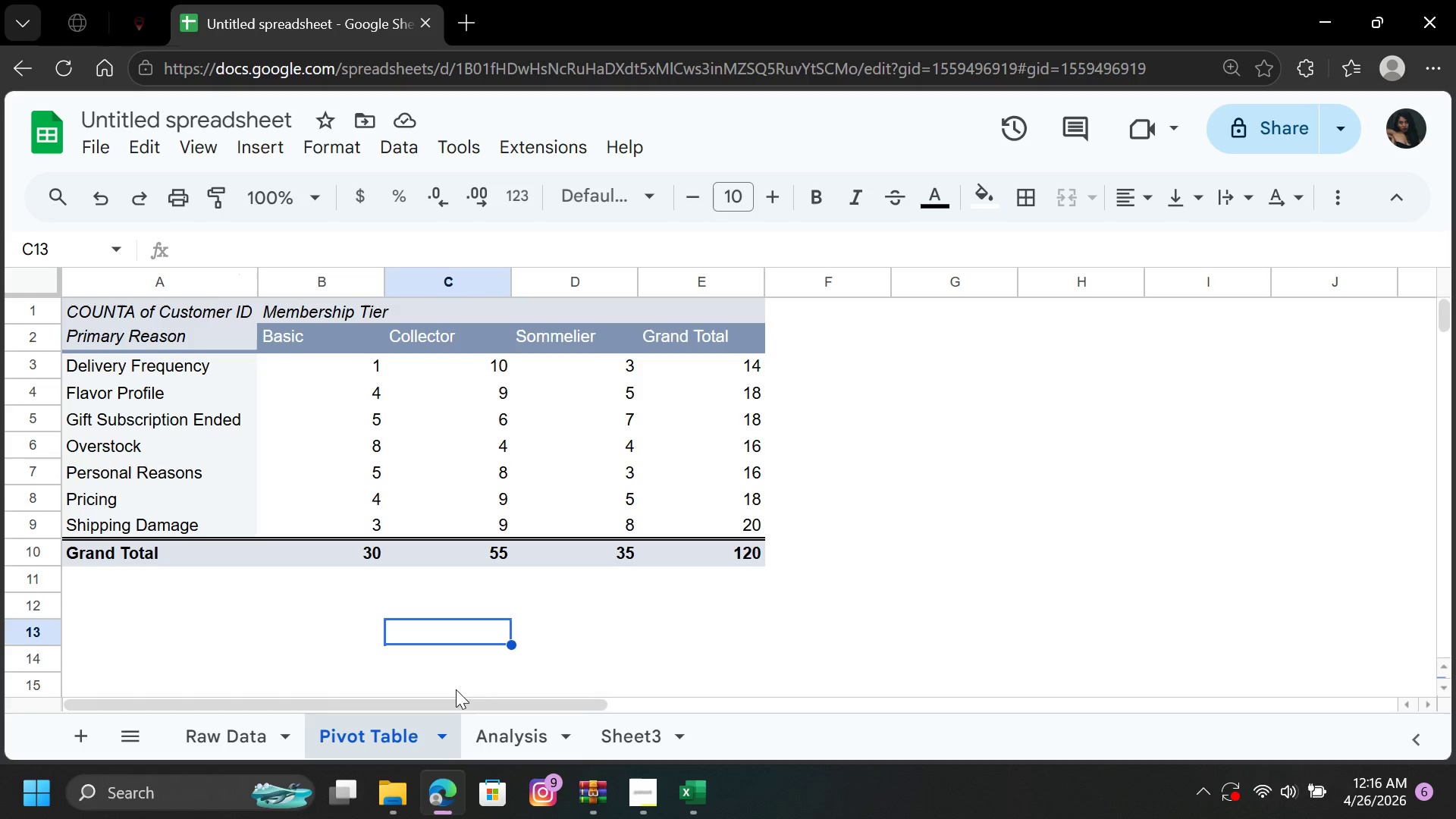 
left_click([504, 742])
 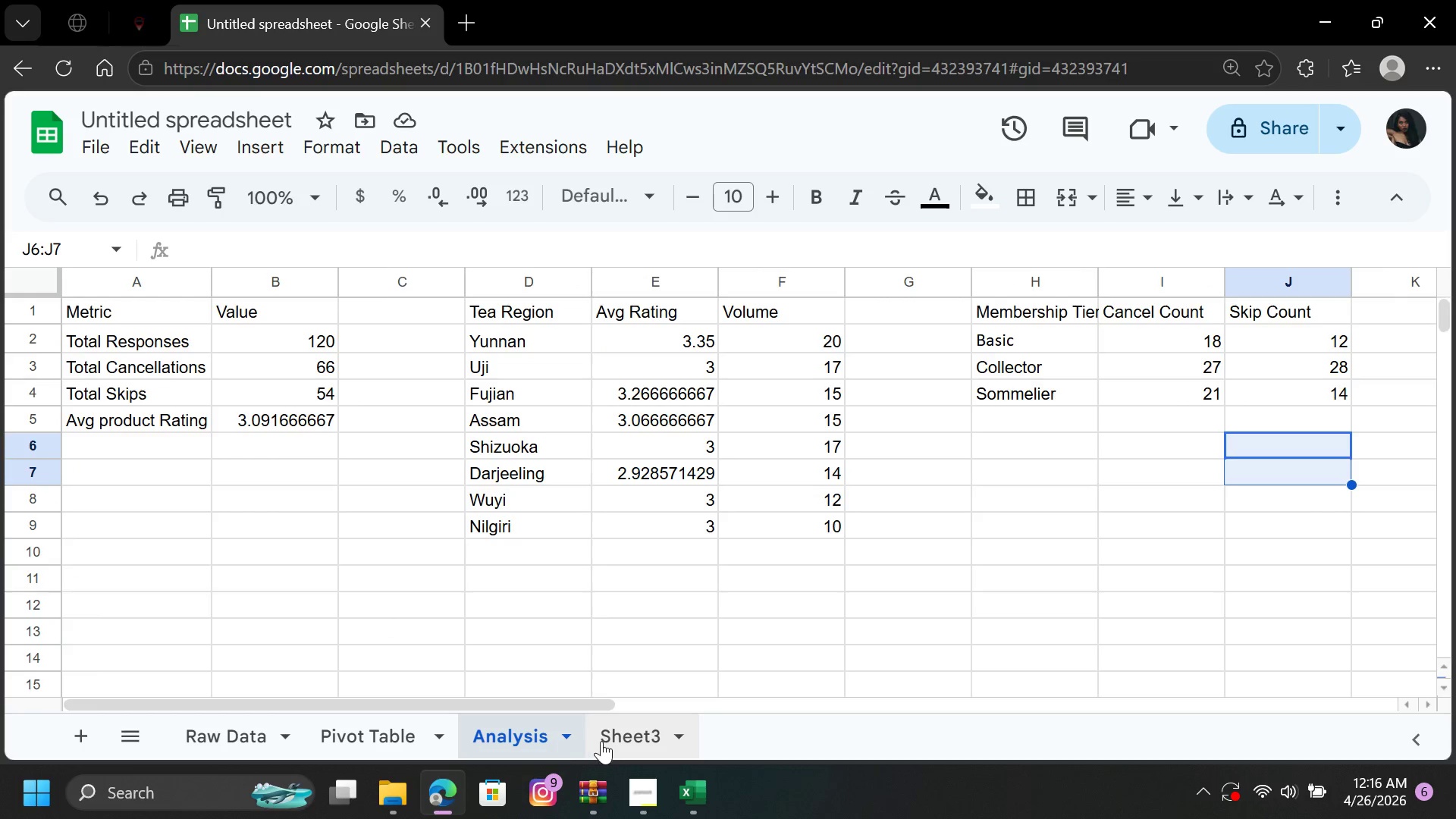 
left_click([615, 739])
 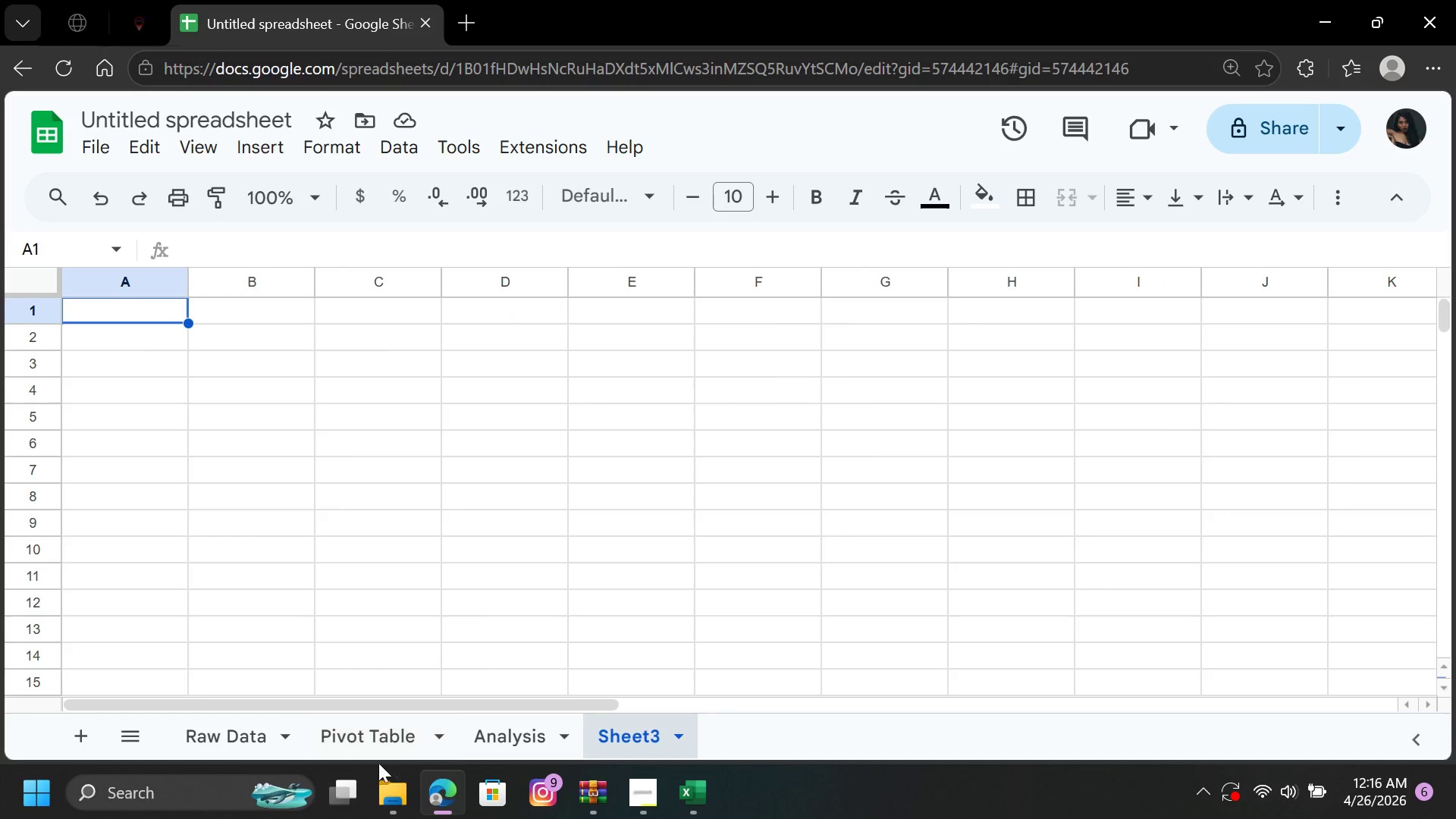 
left_click([355, 742])
 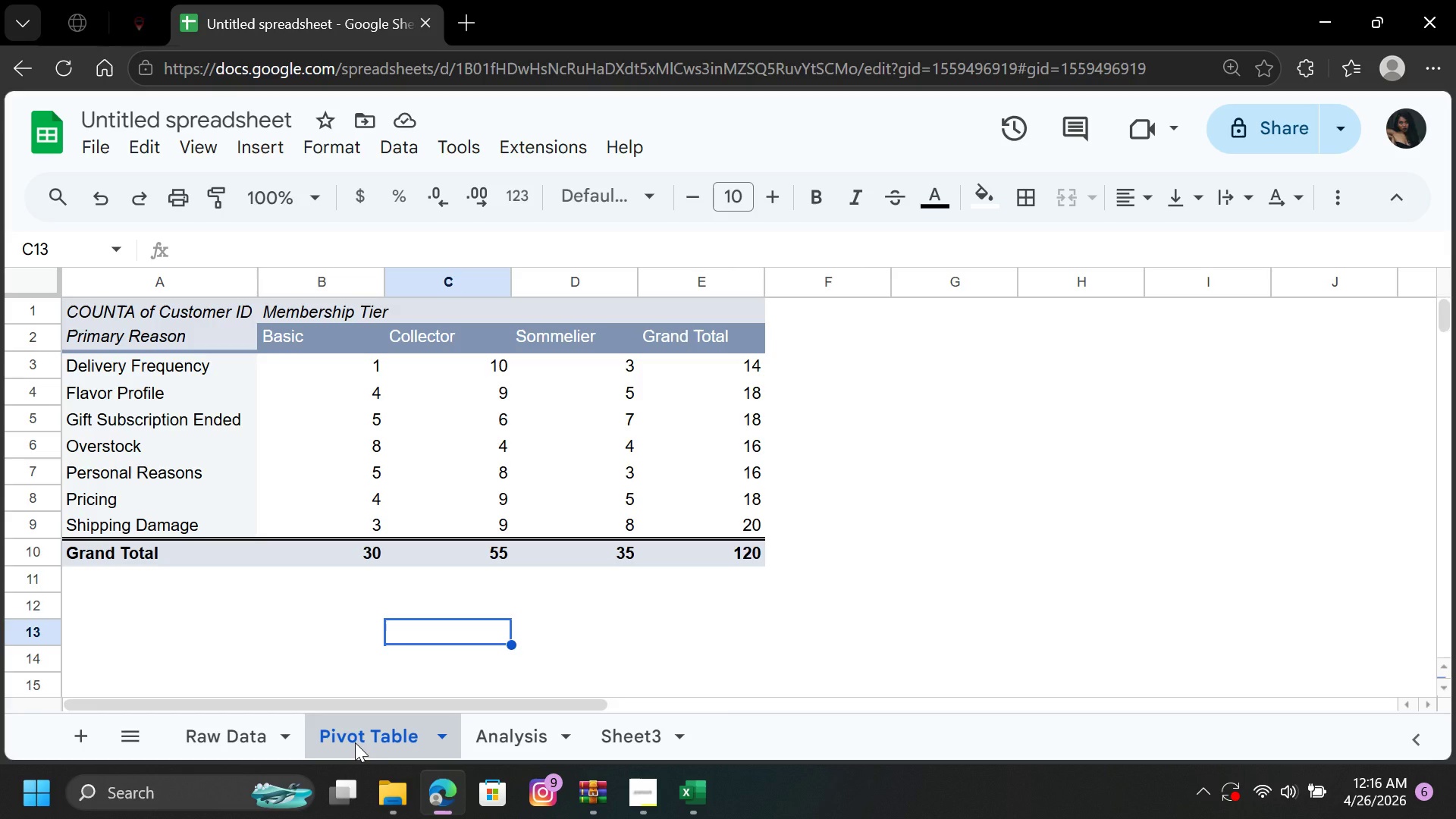 
wait(10.64)
 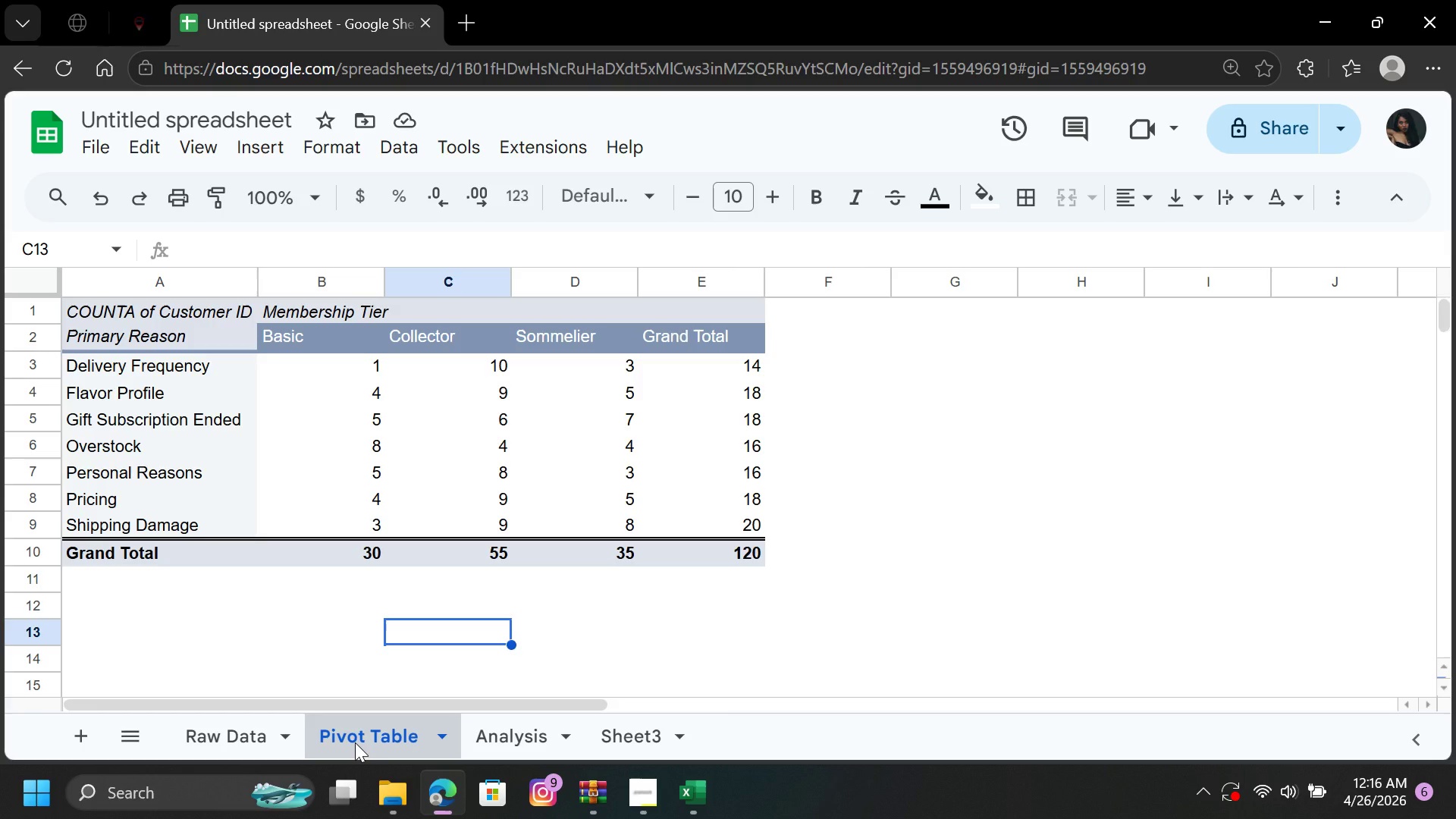 
left_click_drag(start_coordinate=[152, 356], to_coordinate=[182, 524])
 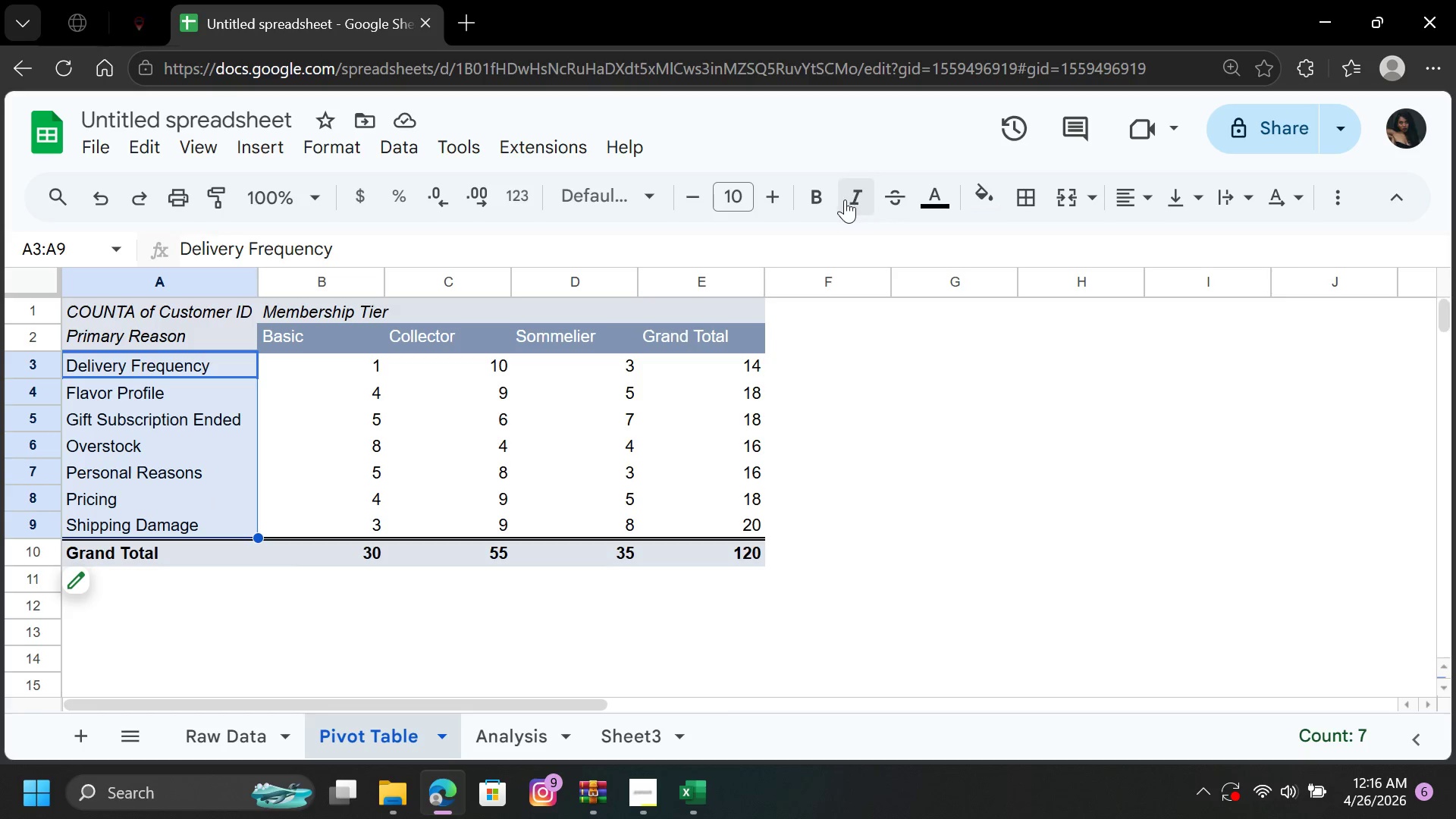 
left_click([827, 199])
 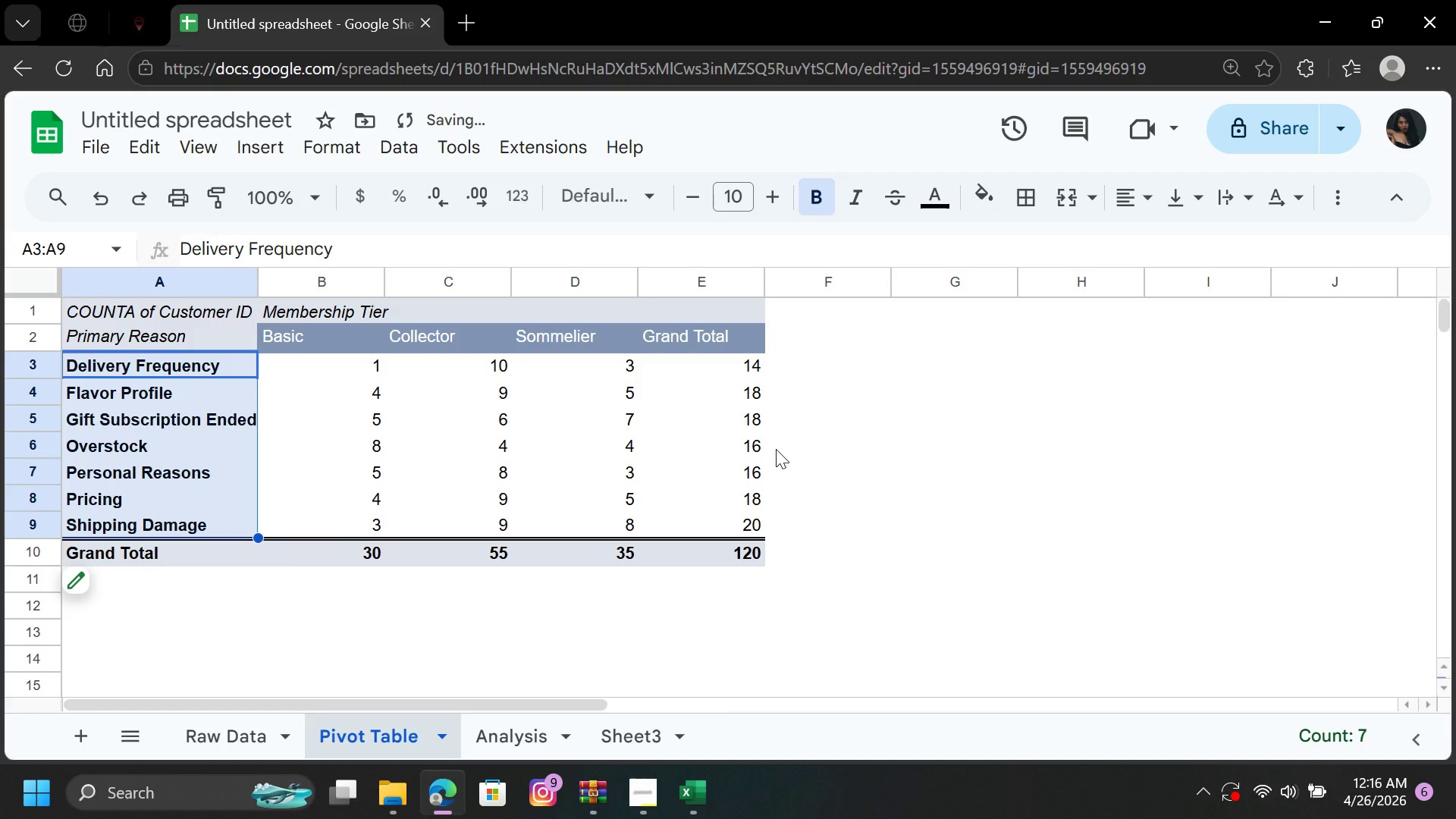 
left_click([834, 435])
 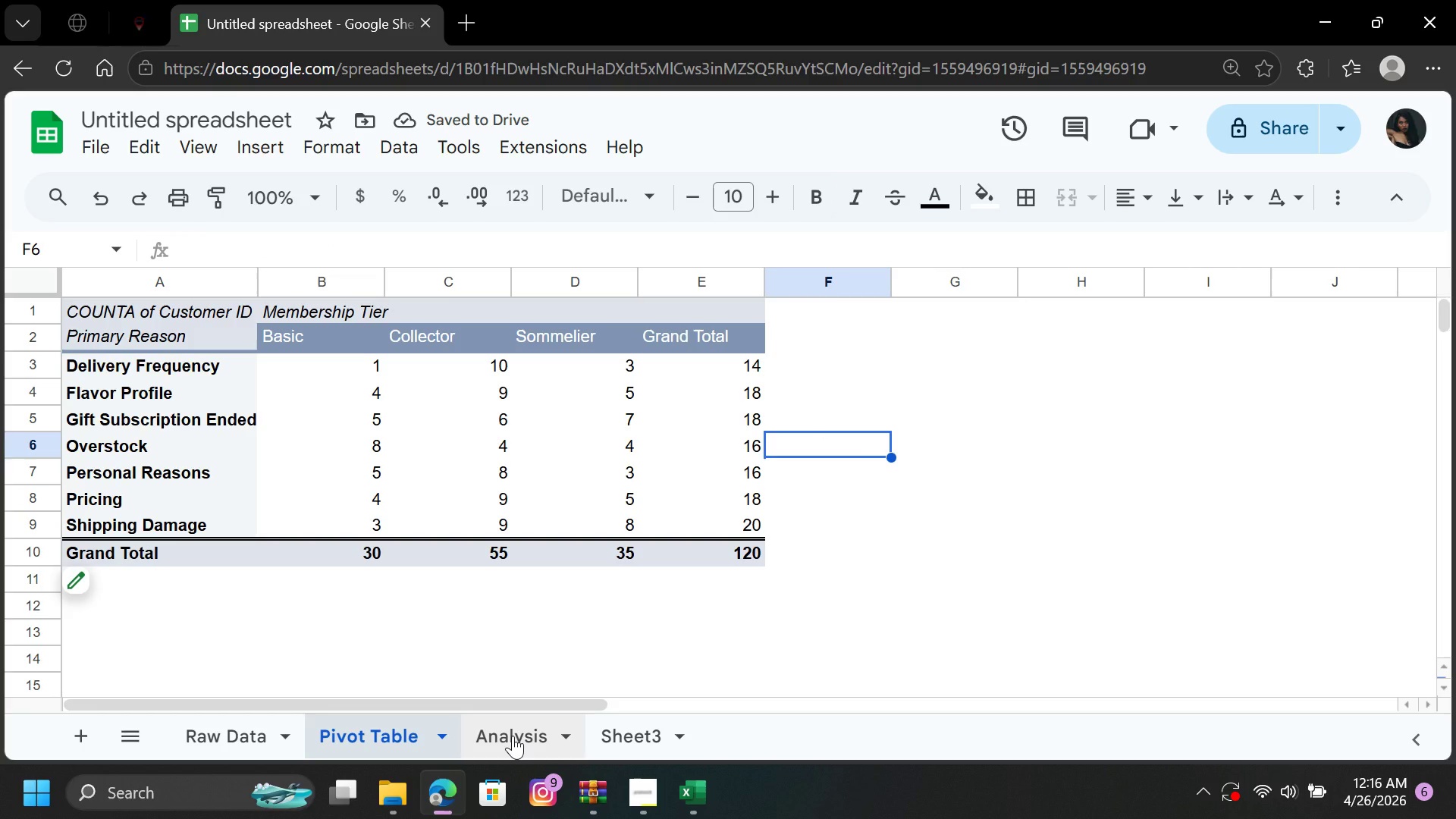 
left_click([513, 736])
 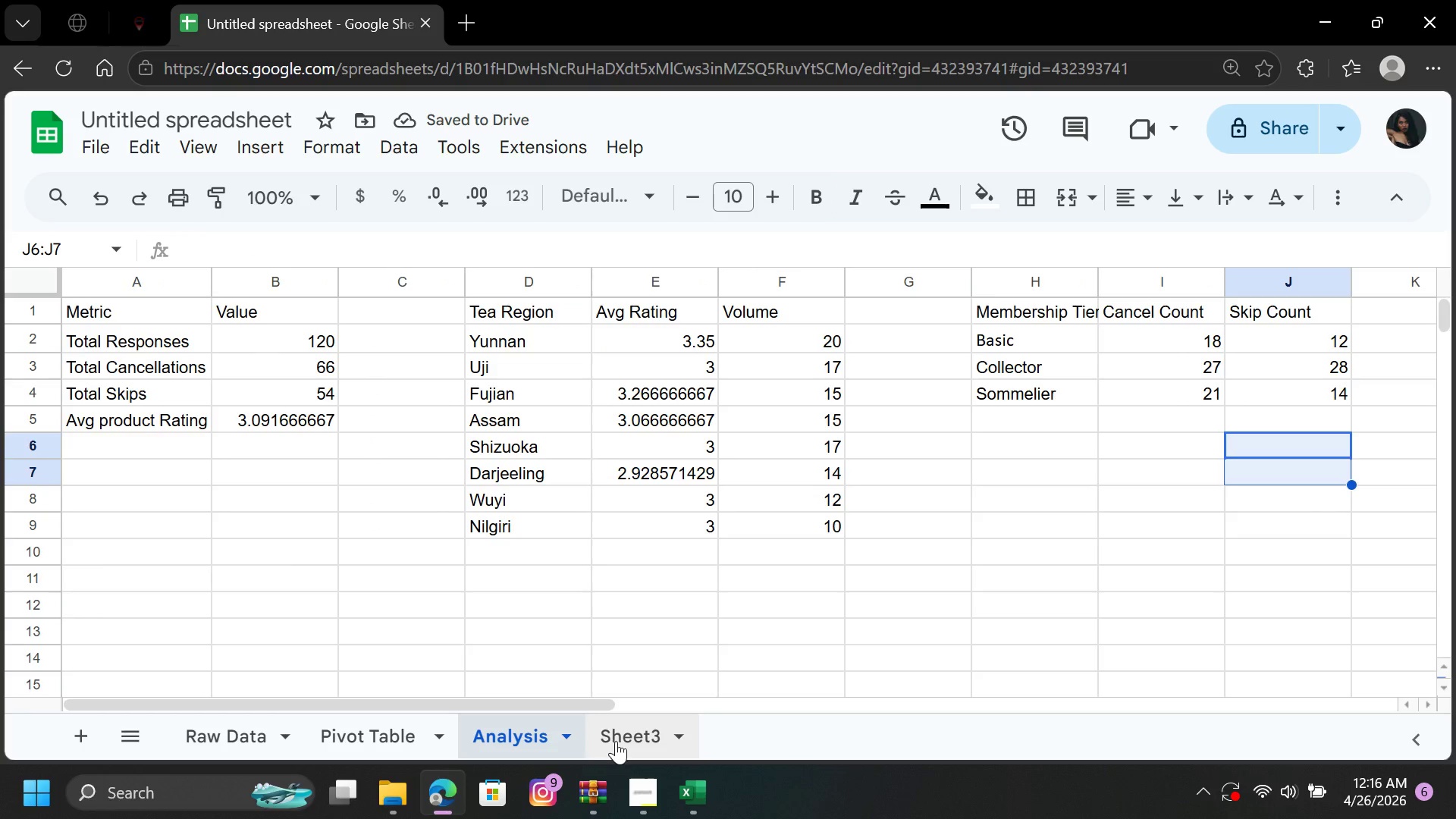 
left_click([616, 741])
 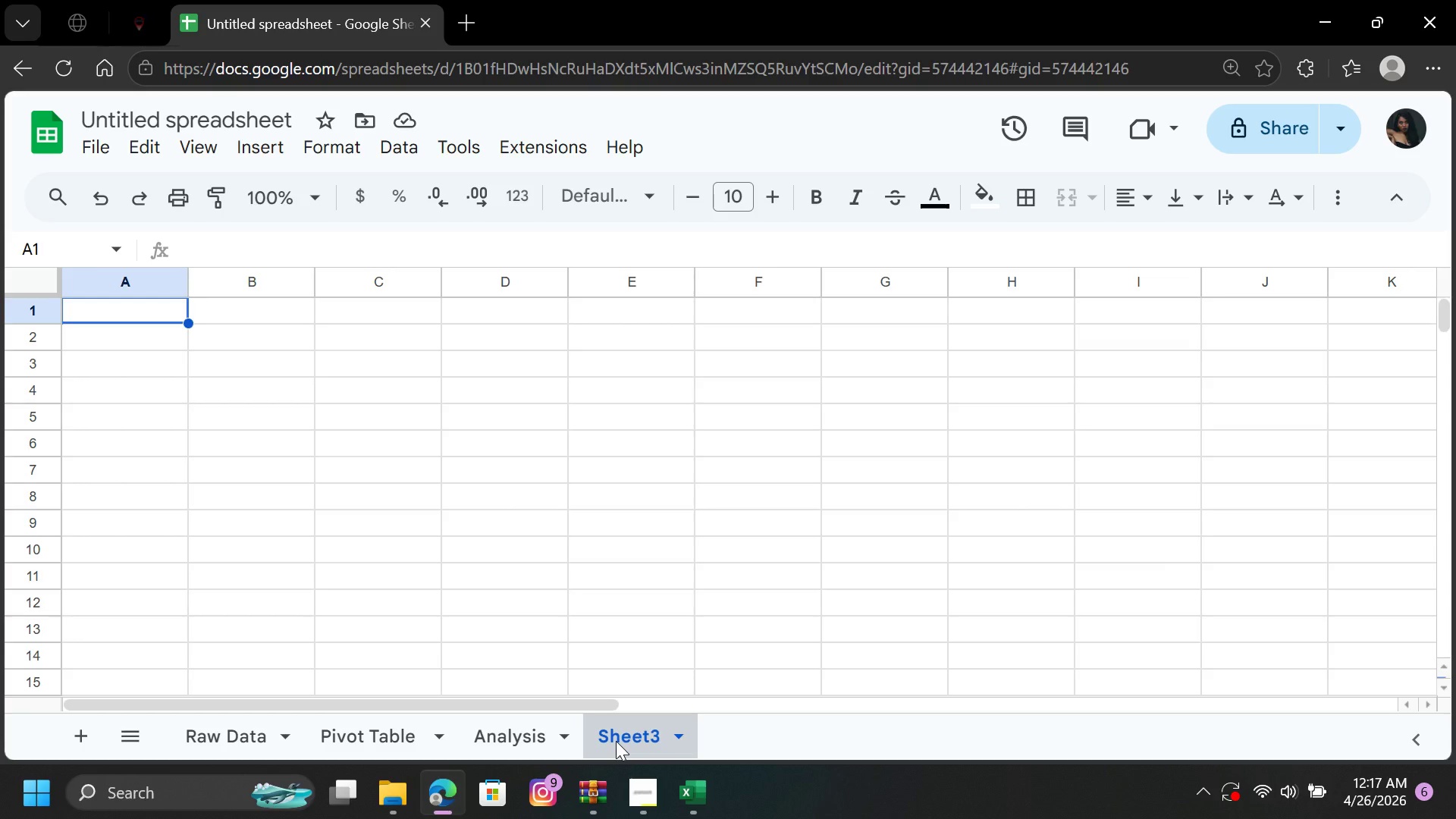 
wait(31.88)
 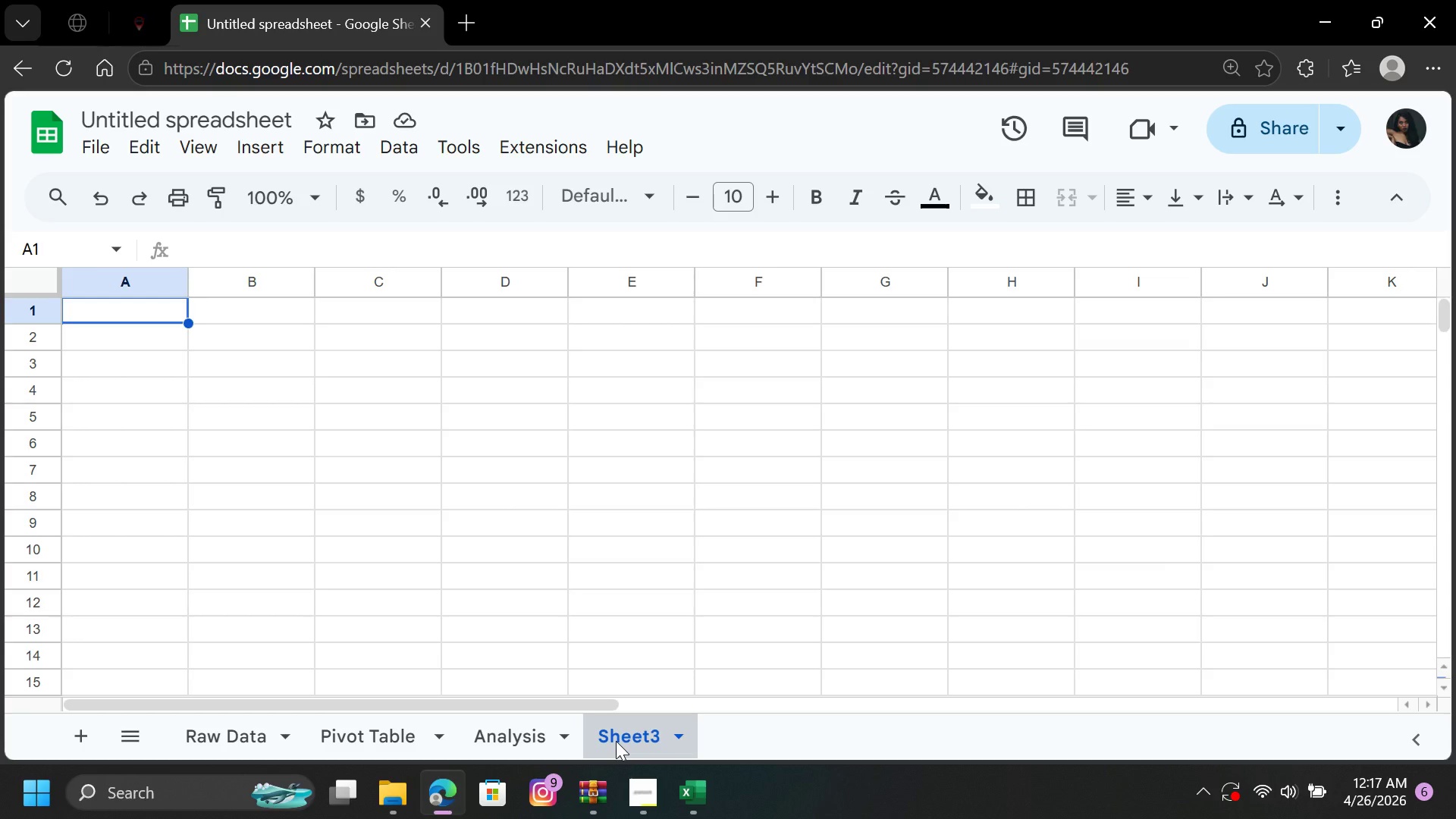 
left_click([642, 794])